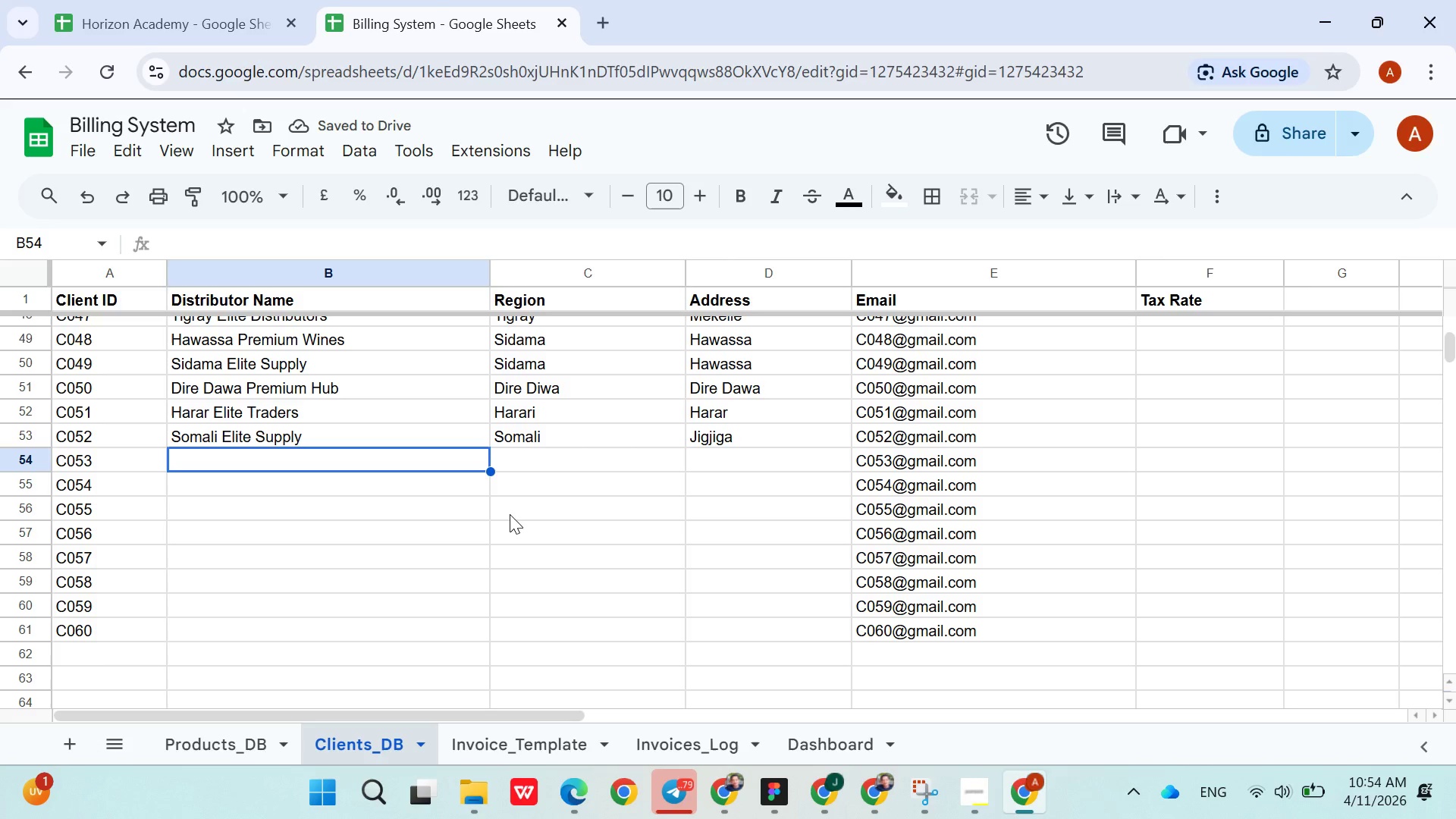 
type(Jigjiga Premium Wines)
 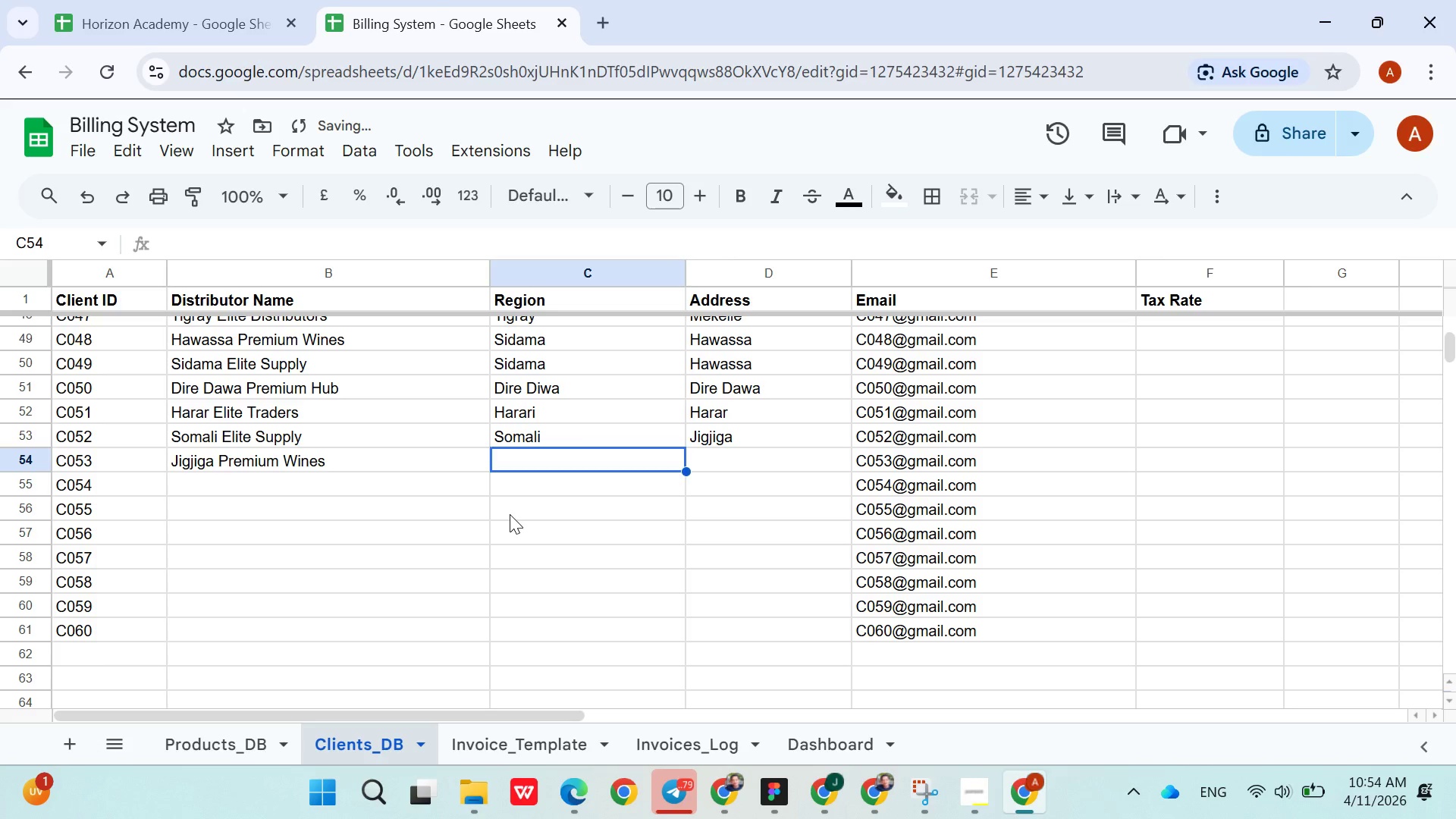 
 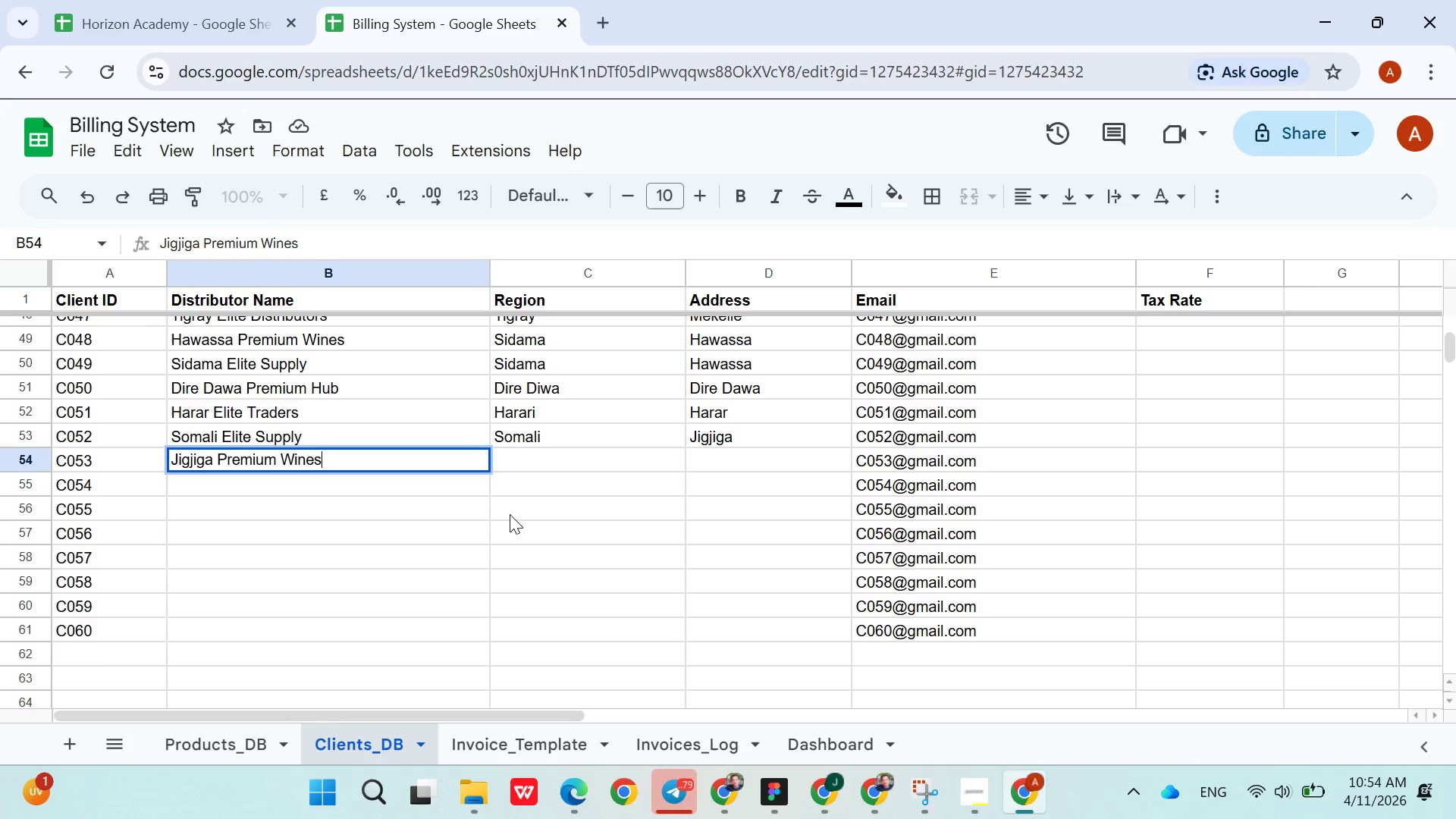 
key(ArrowRight)
 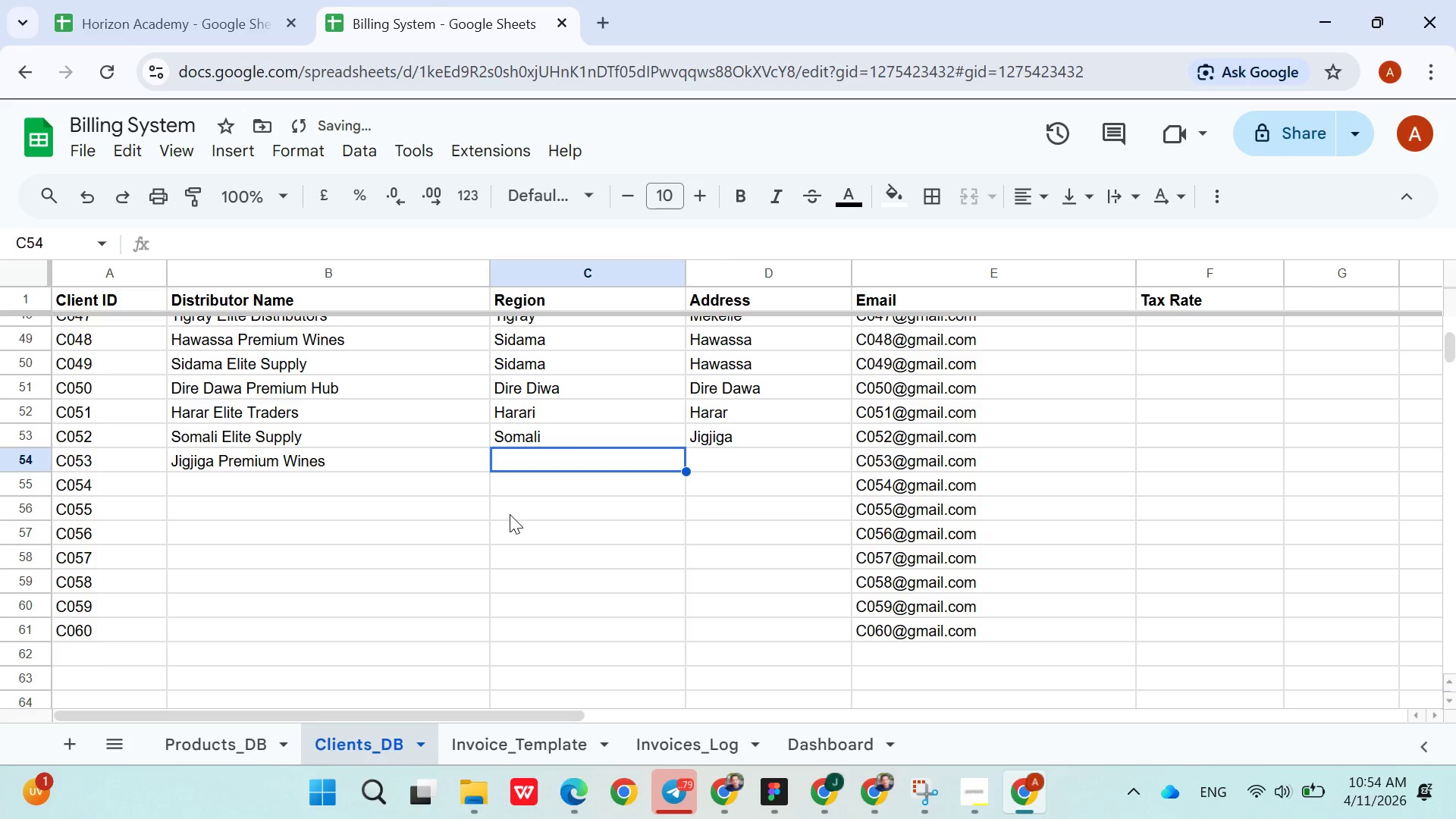 
type(Soma)
 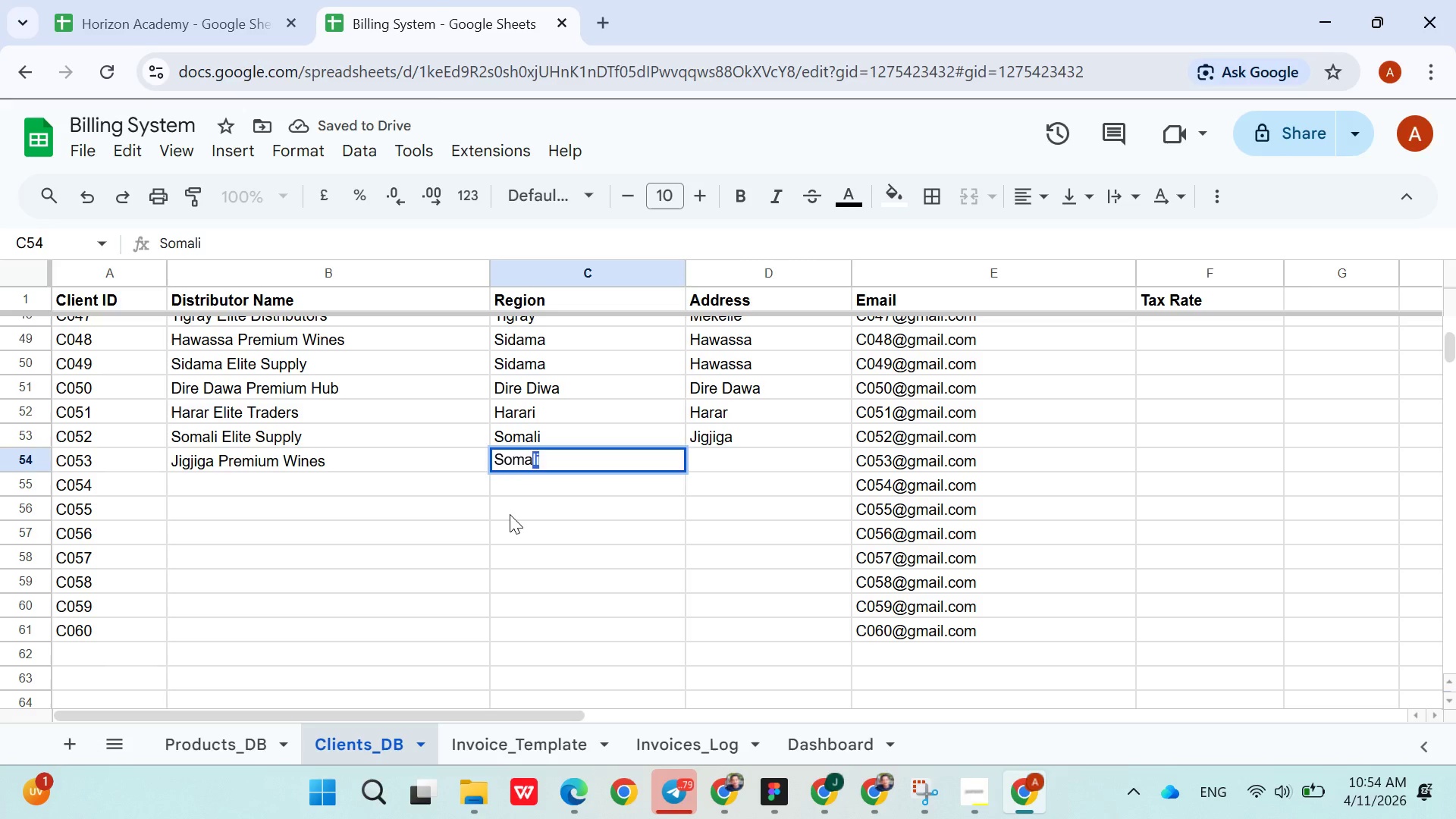 
key(ArrowDown)
 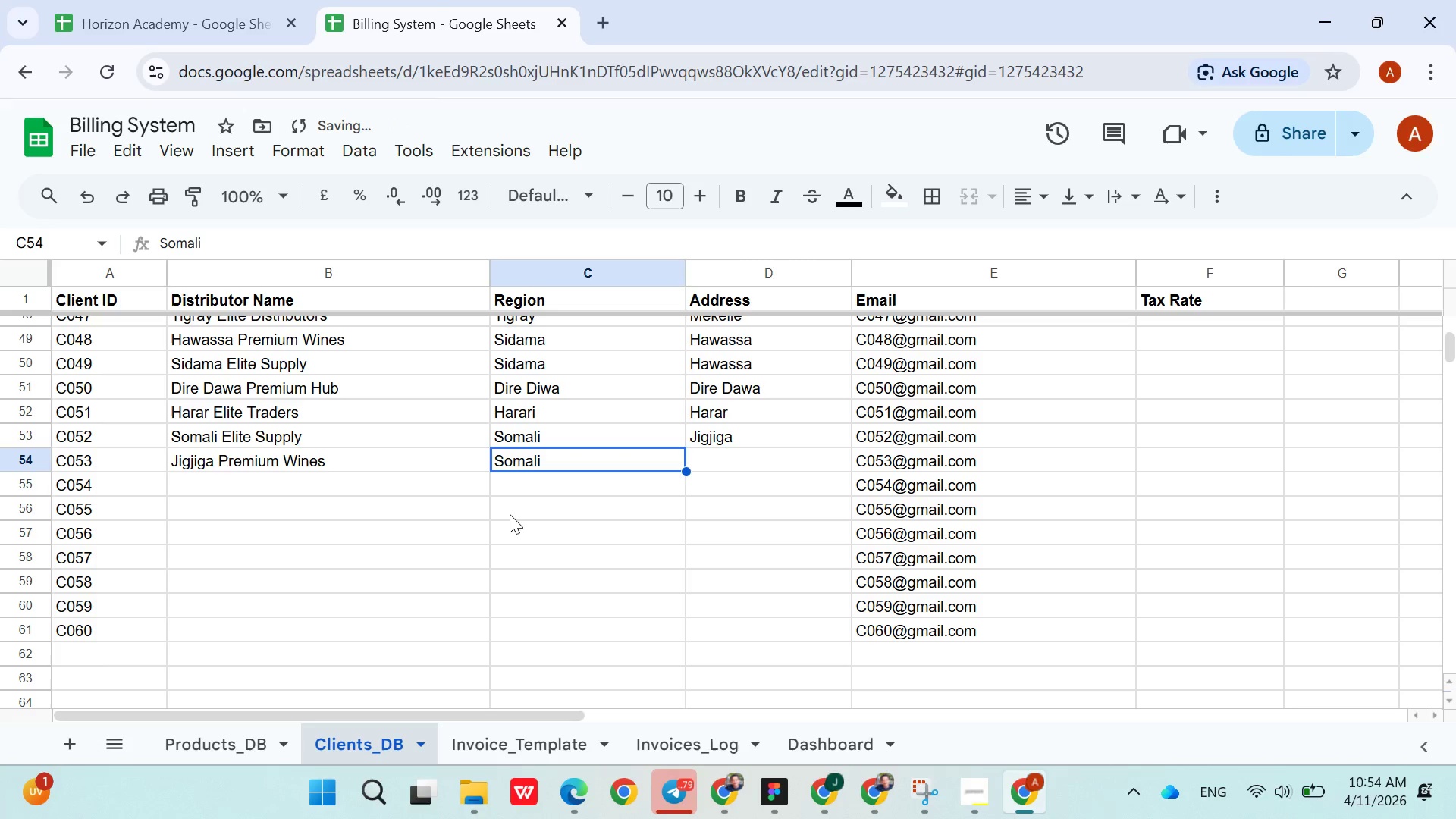 
key(ArrowUp)
 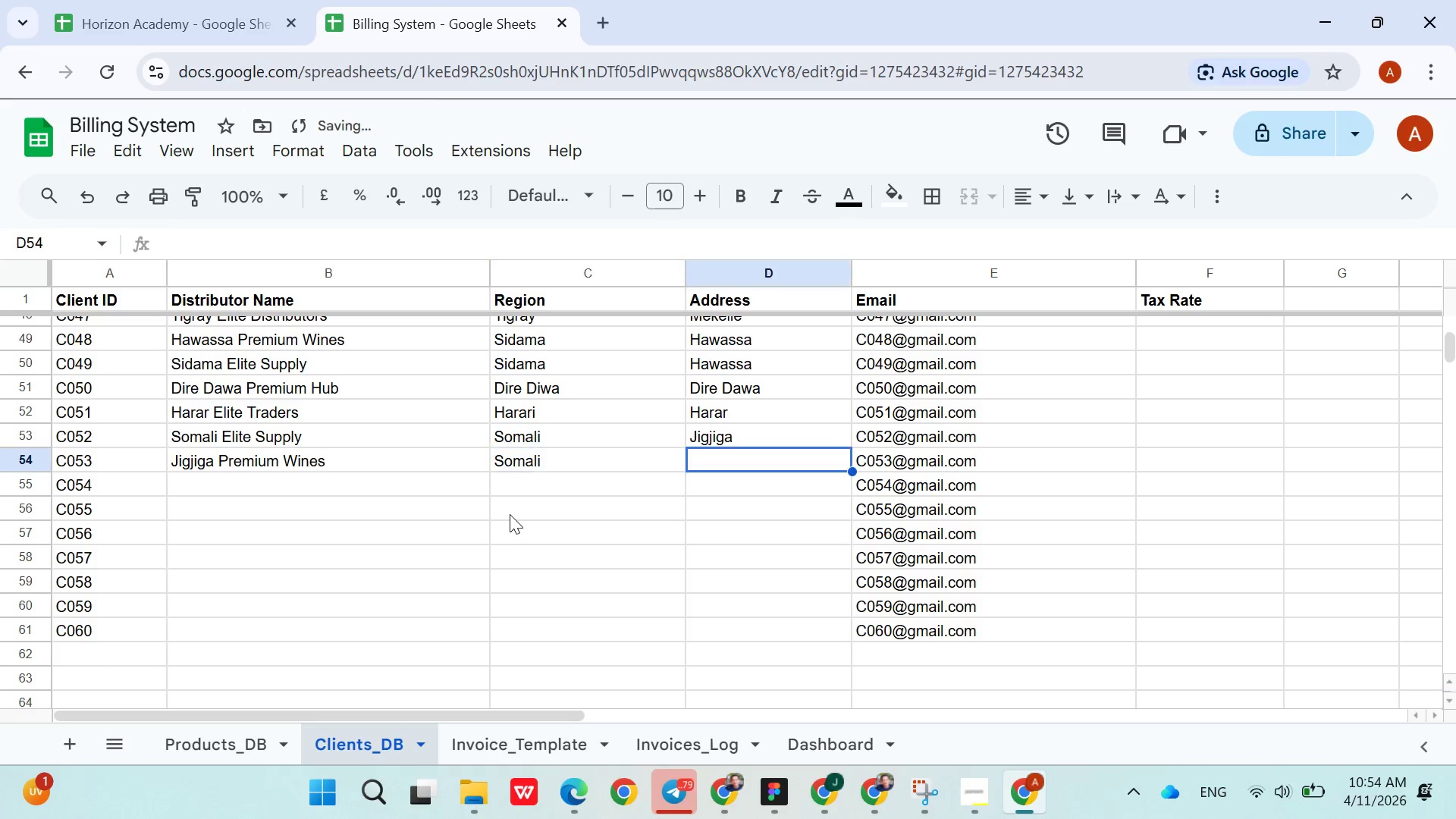 
key(ArrowRight)
 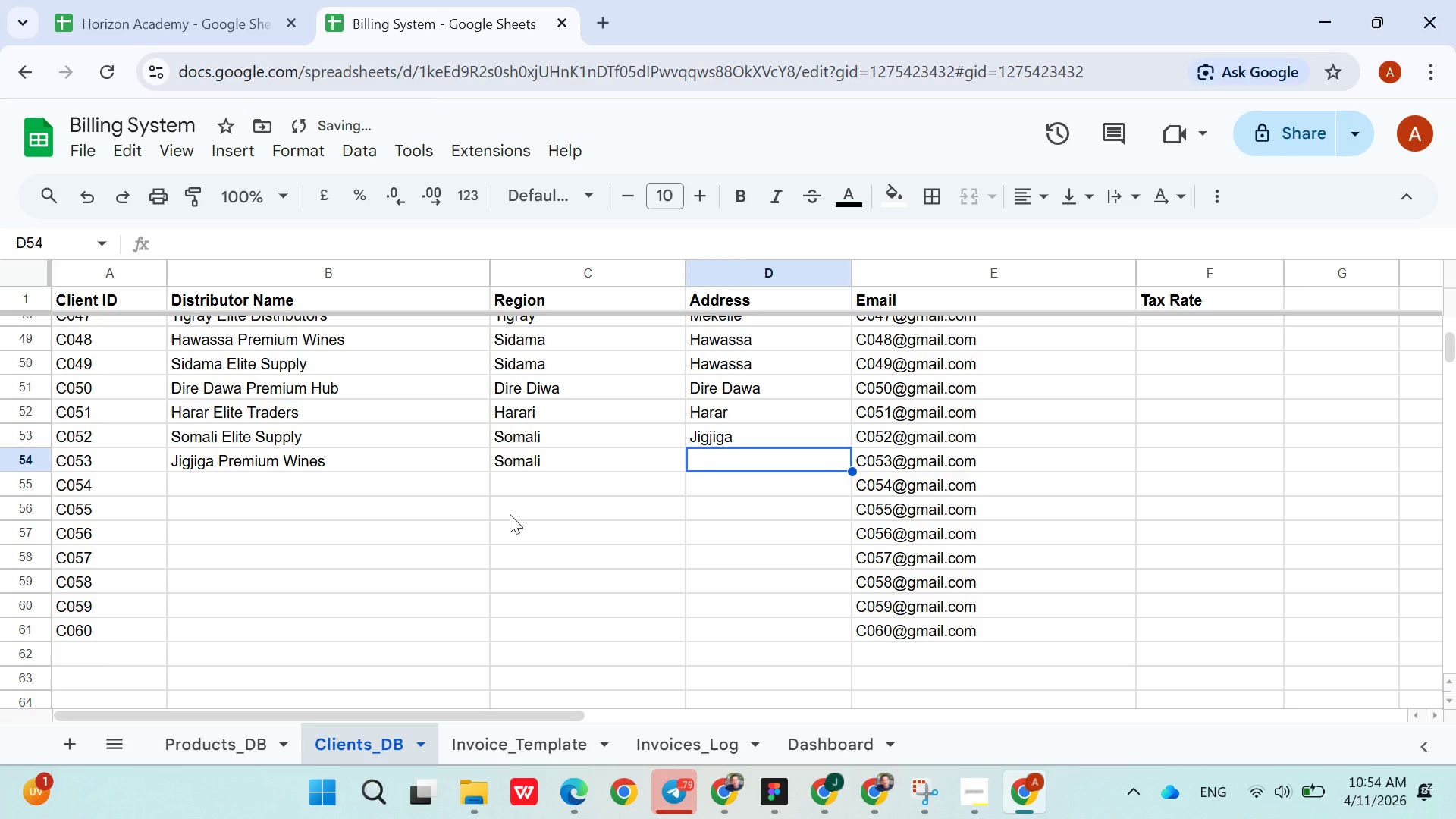 
type(Jigjiga)
 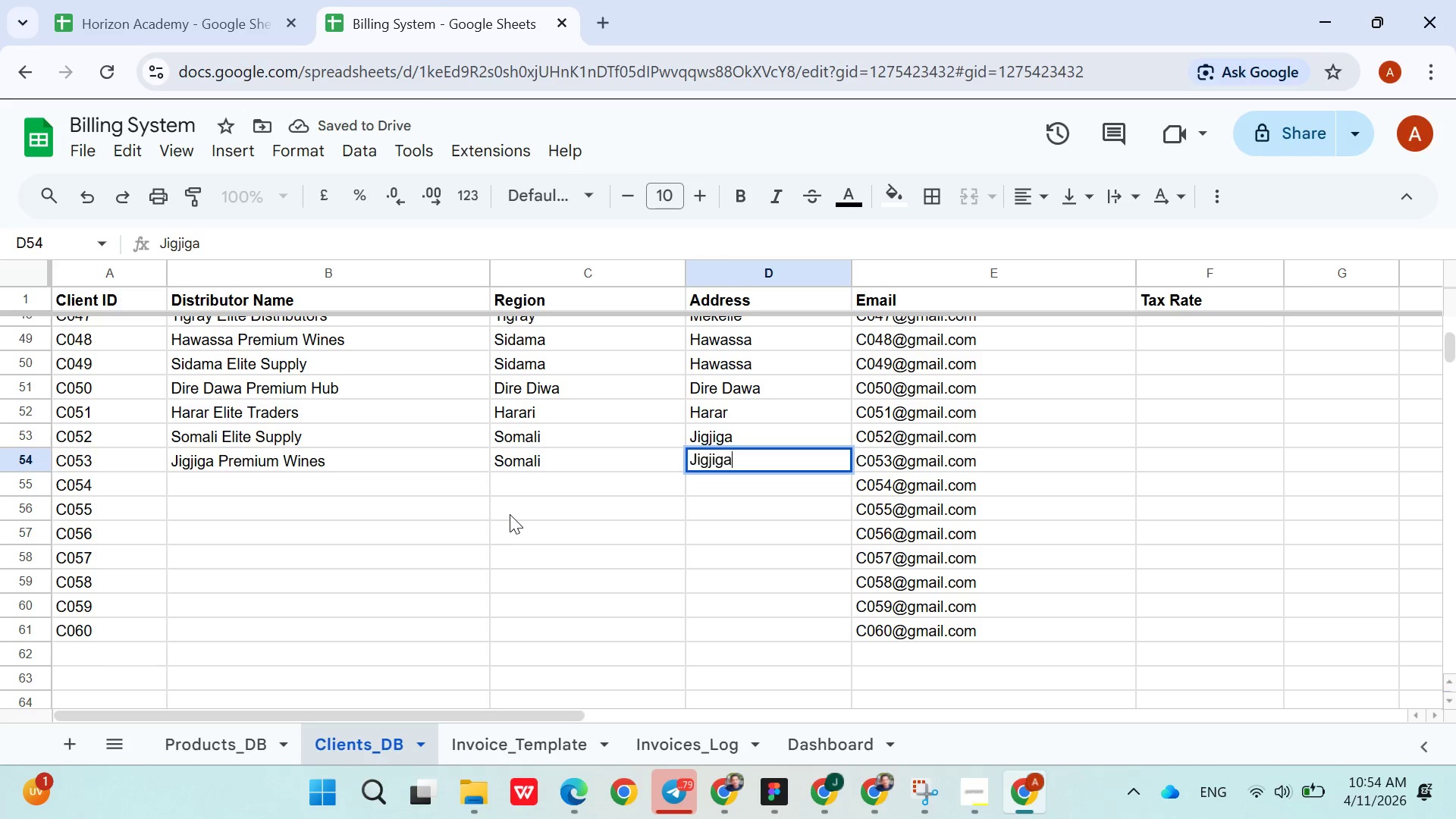 
key(ArrowDown)
 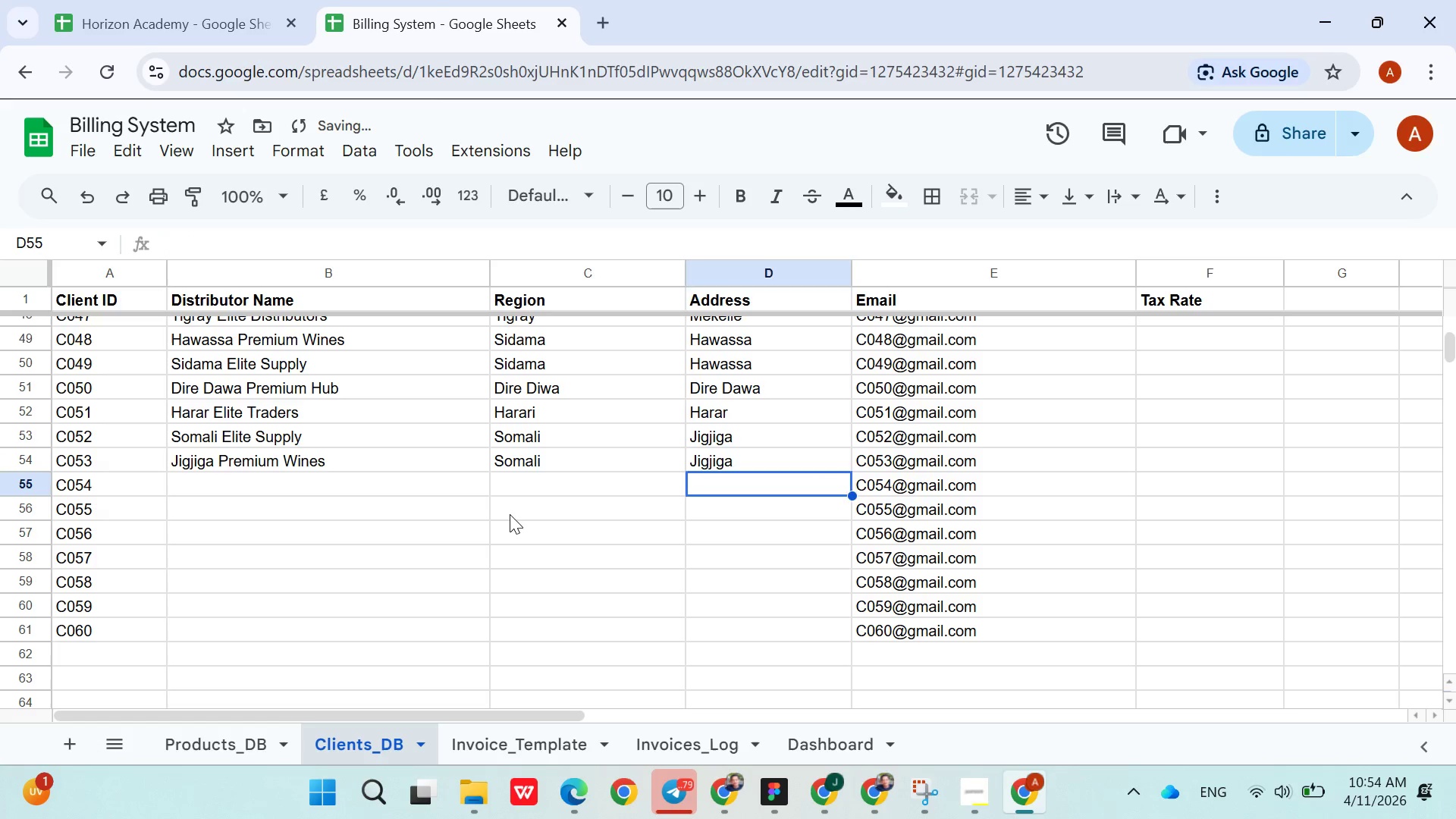 
hold_key(key=ArrowLeft, duration=0.66)
 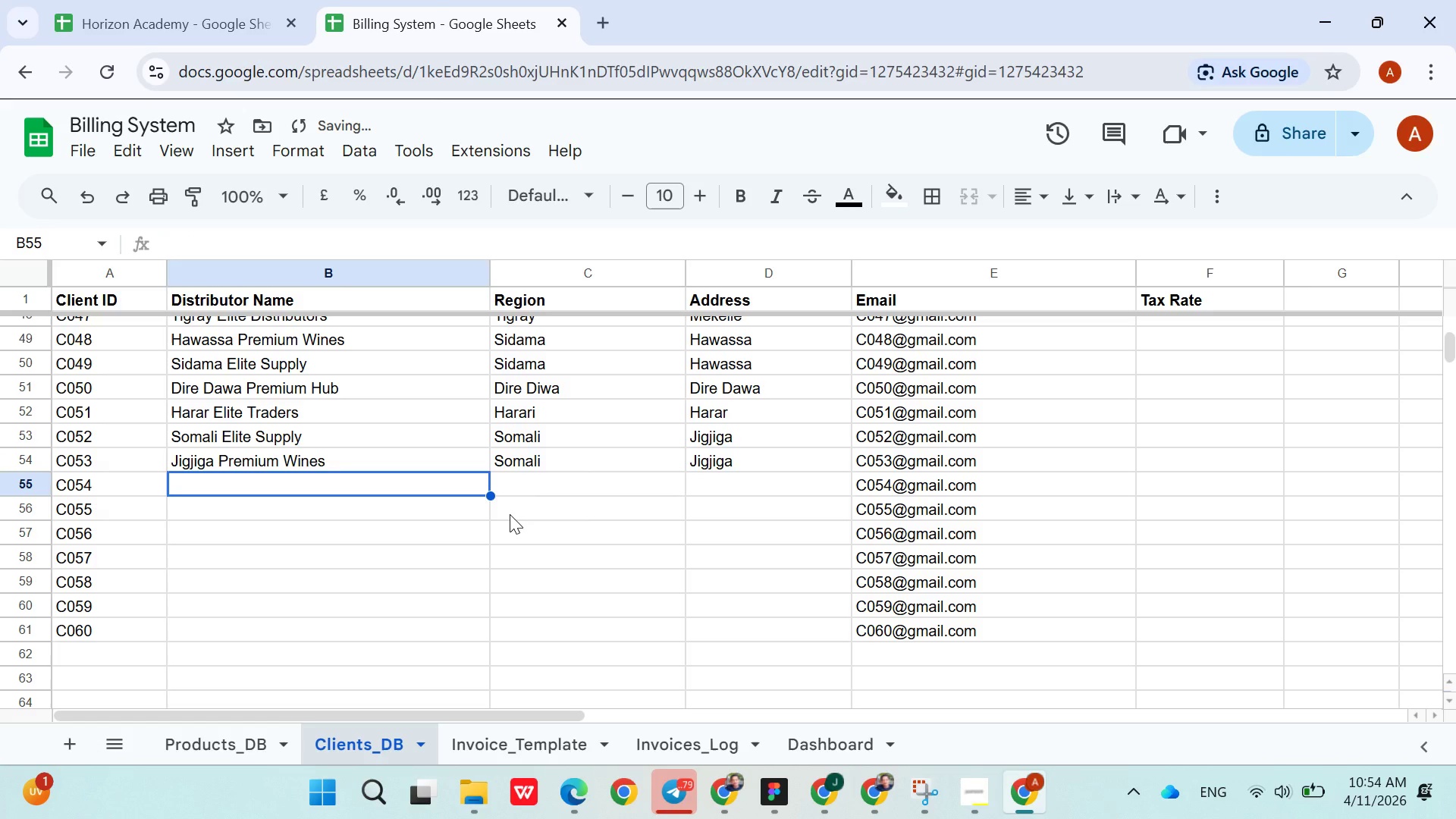 
key(ArrowRight)
 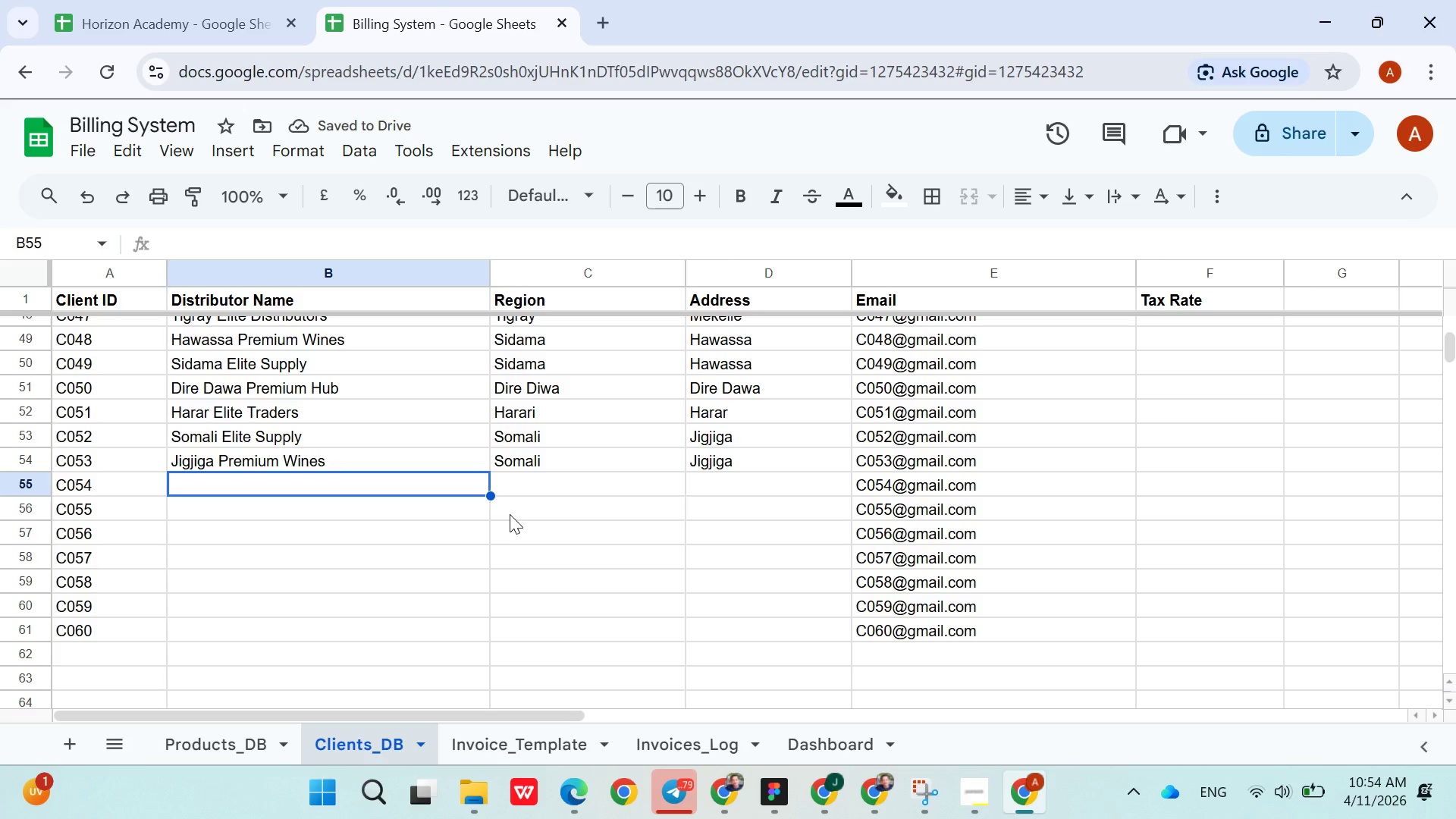 
type(Gm=a)
key(Backspace)
key(Backspace)
key(Backspace)
type(a=m)
key(Backspace)
key(Backspace)
type(mbella )
 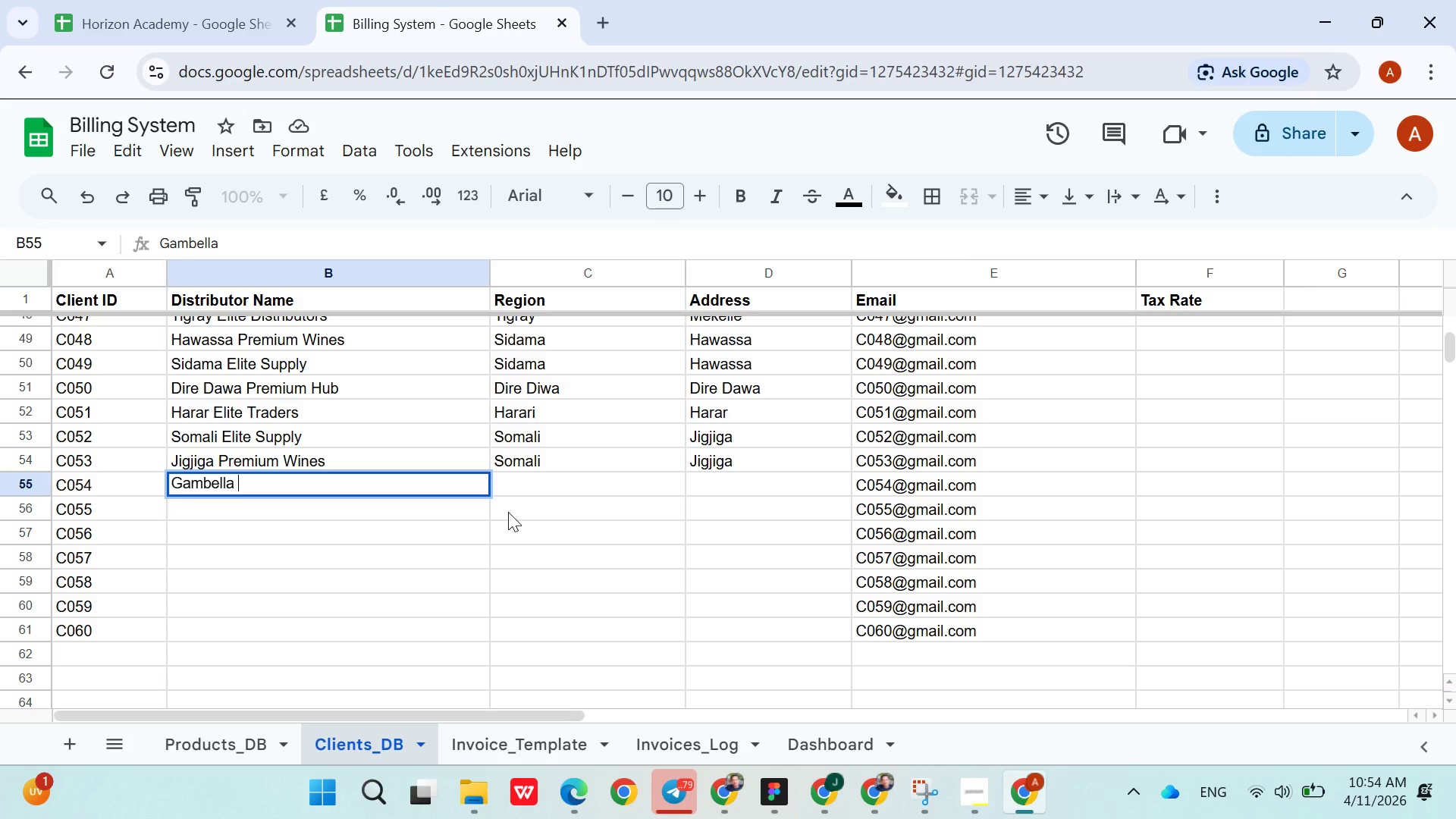 
wait(6.27)
 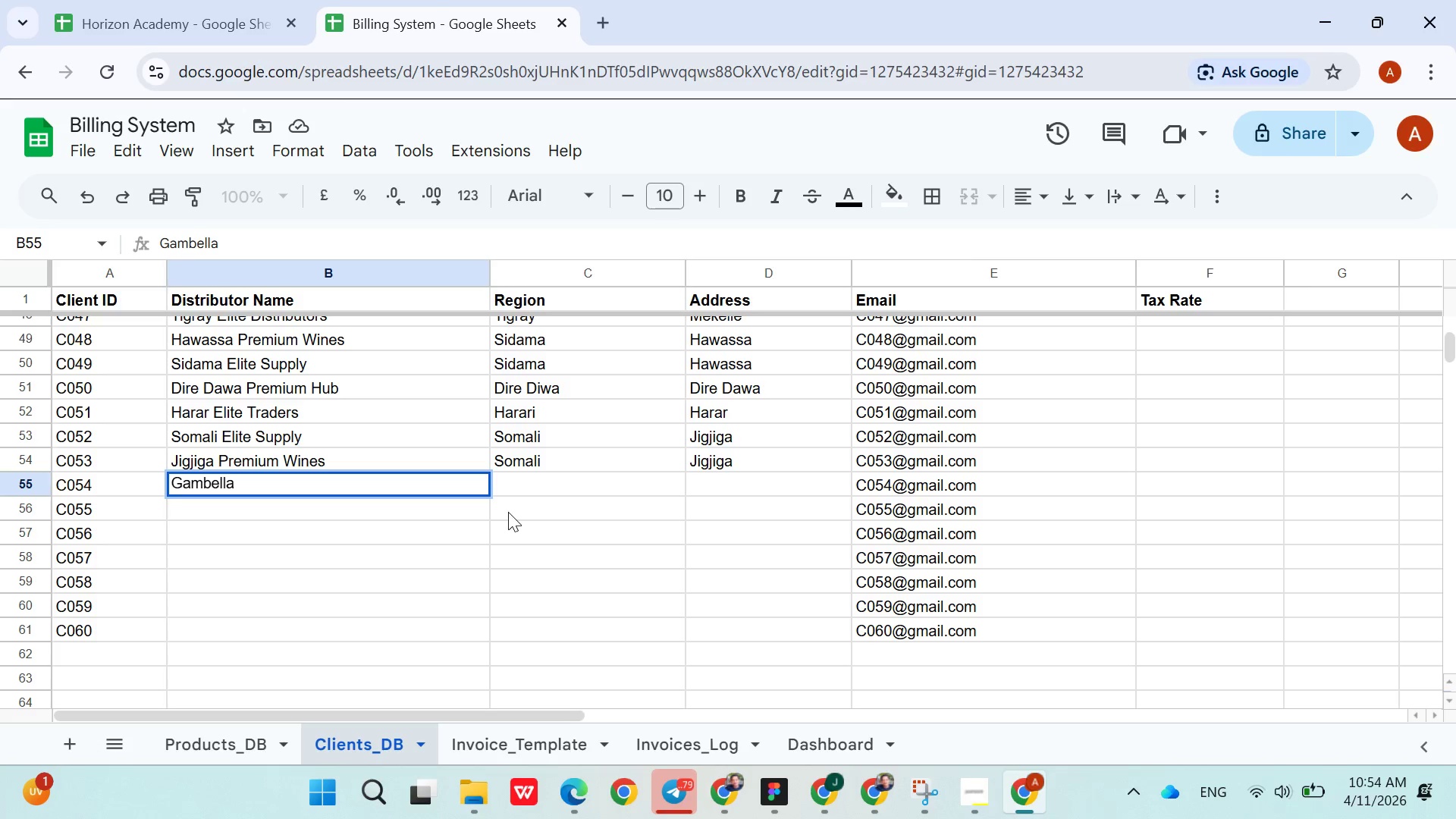 
type(Elite Traders)
 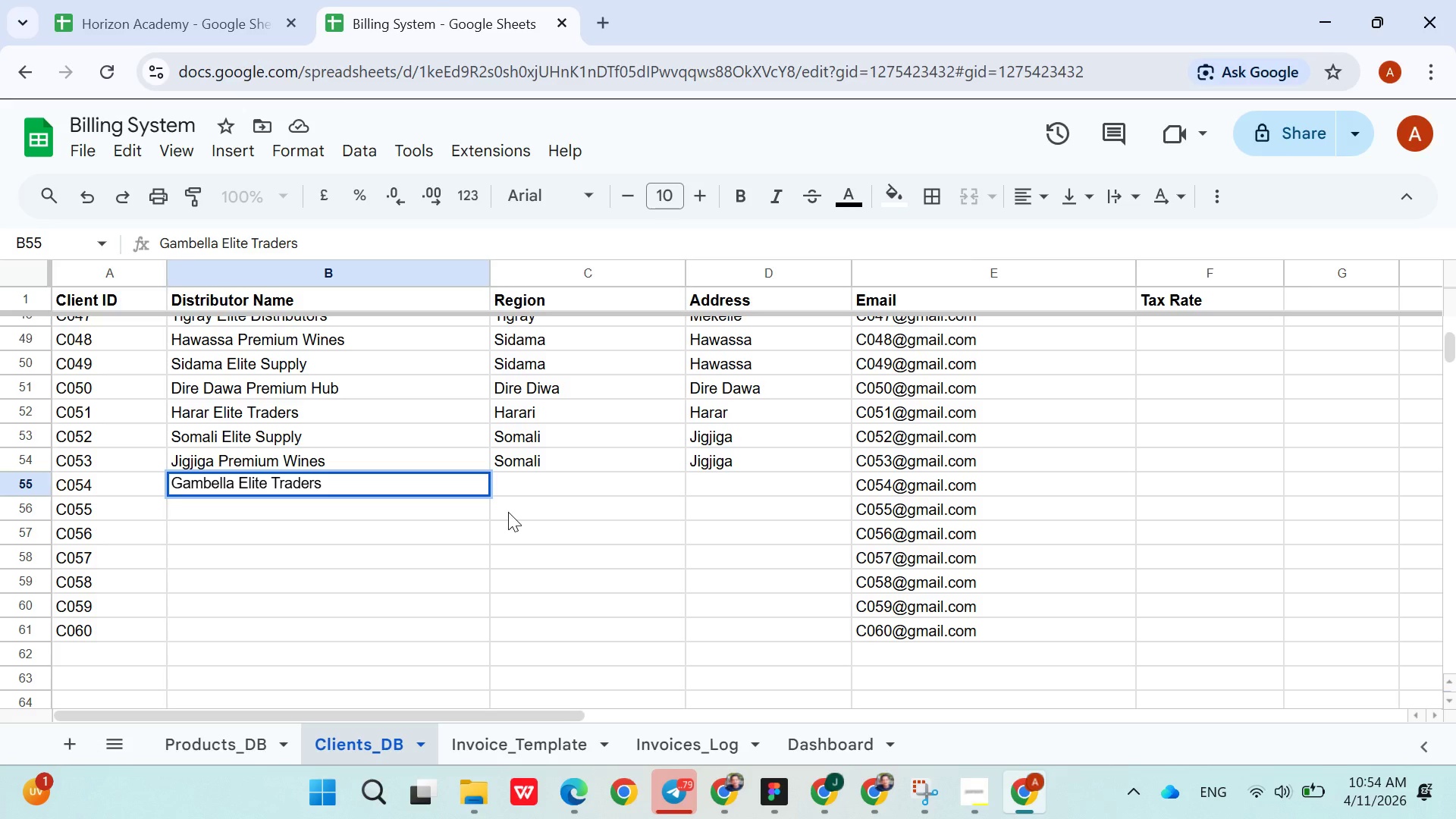 
key(ArrowRight)
 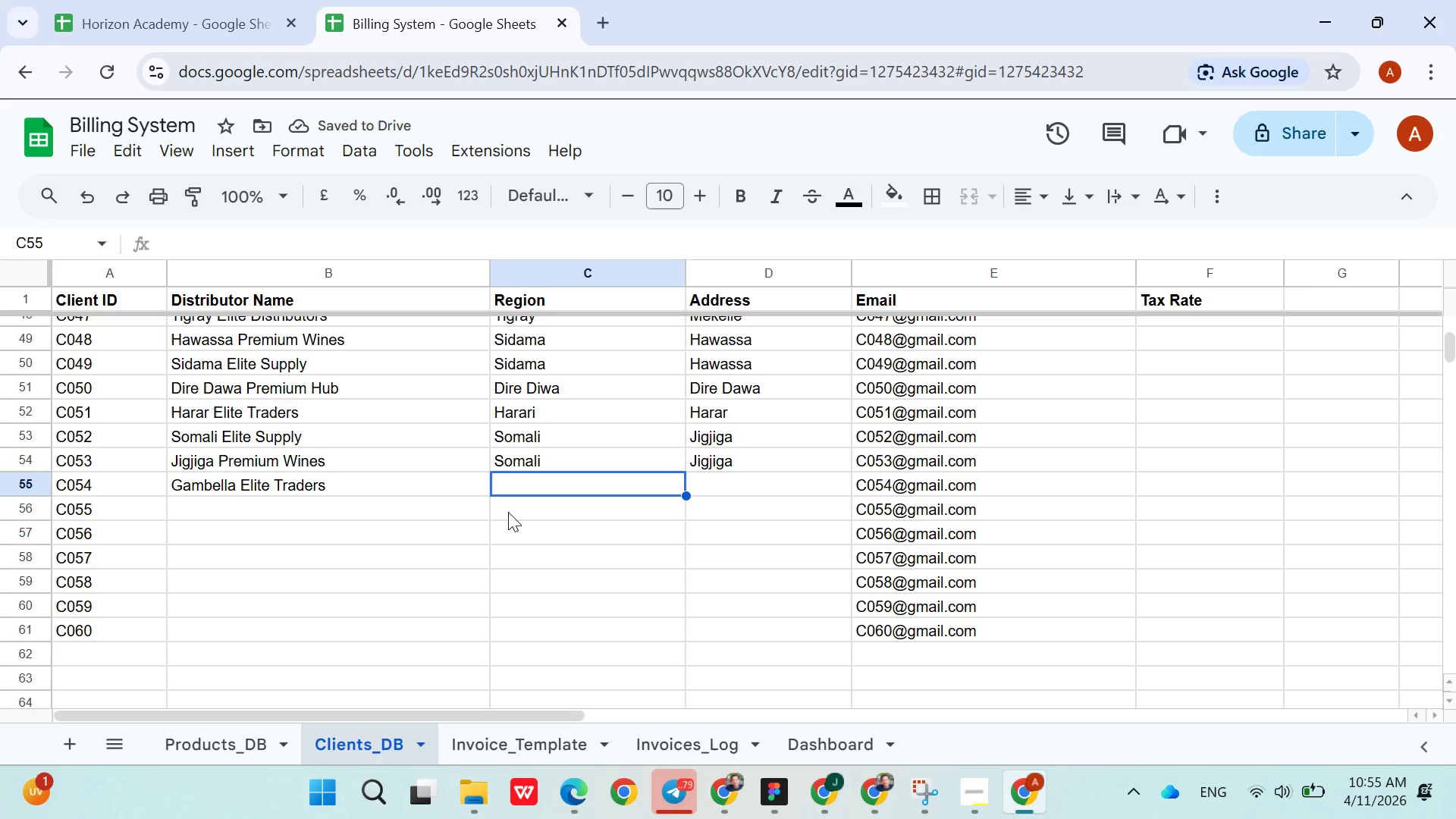 
type(Ga)
 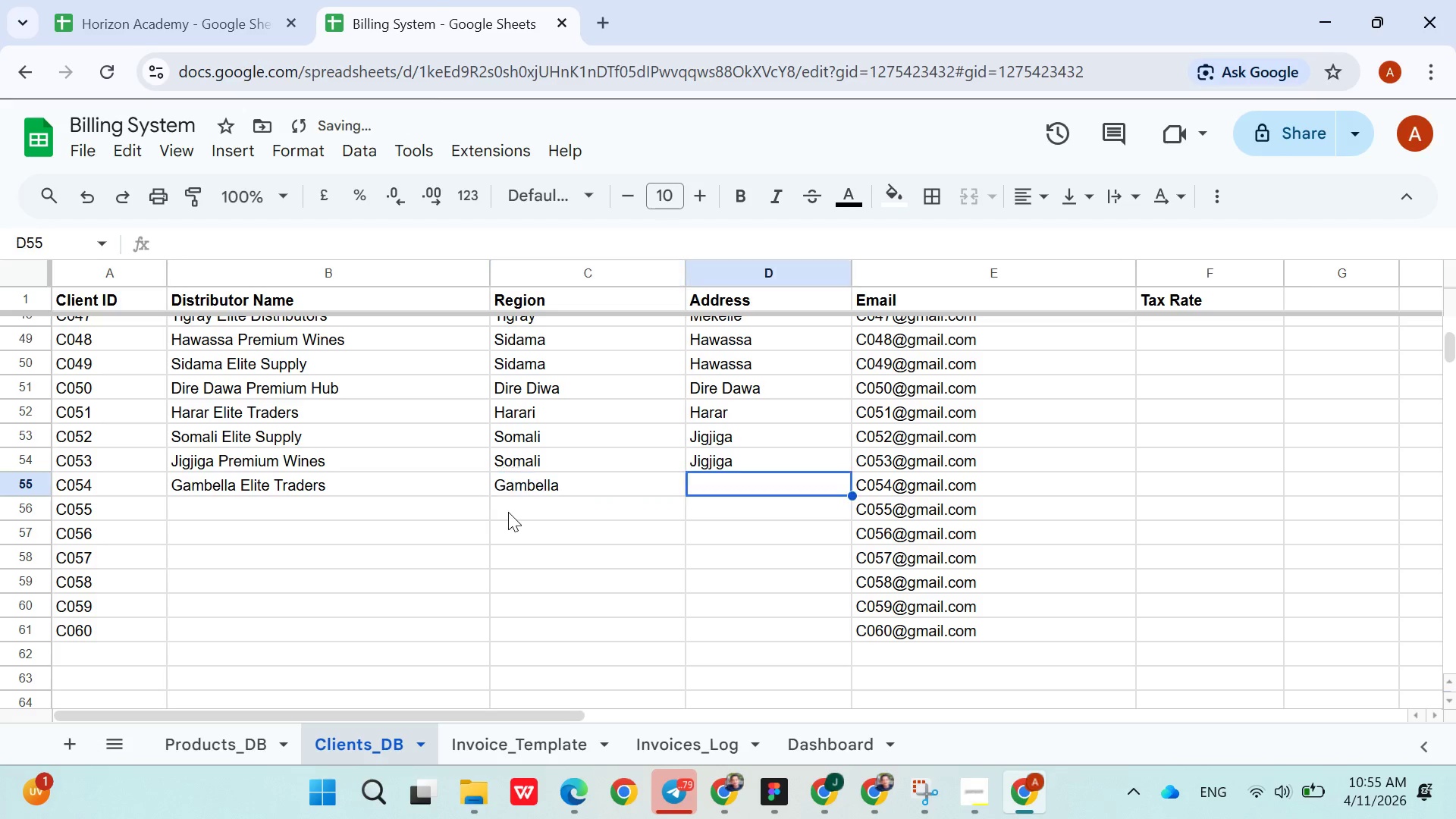 
key(ArrowRight)
 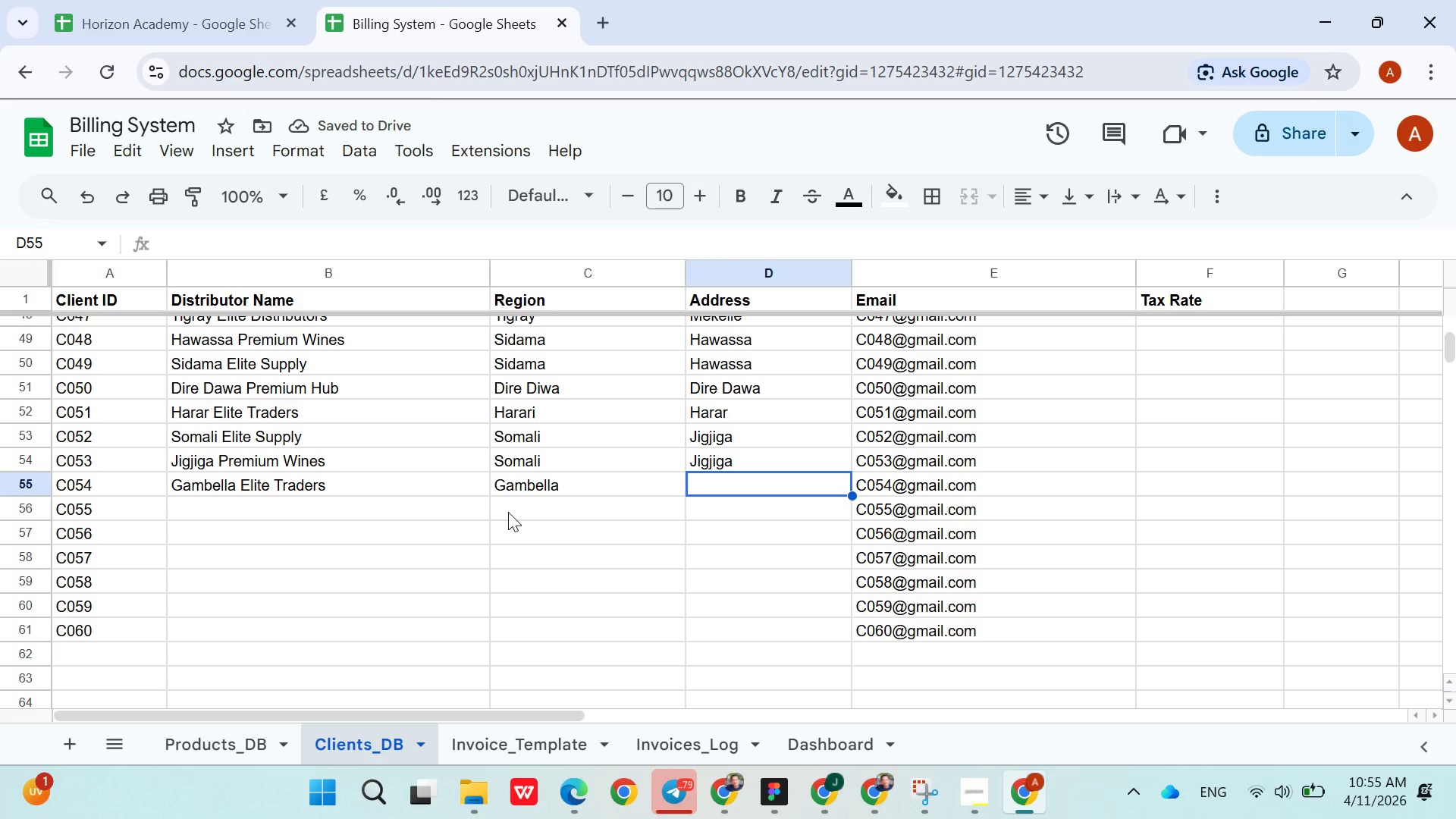 
type(Ga)
 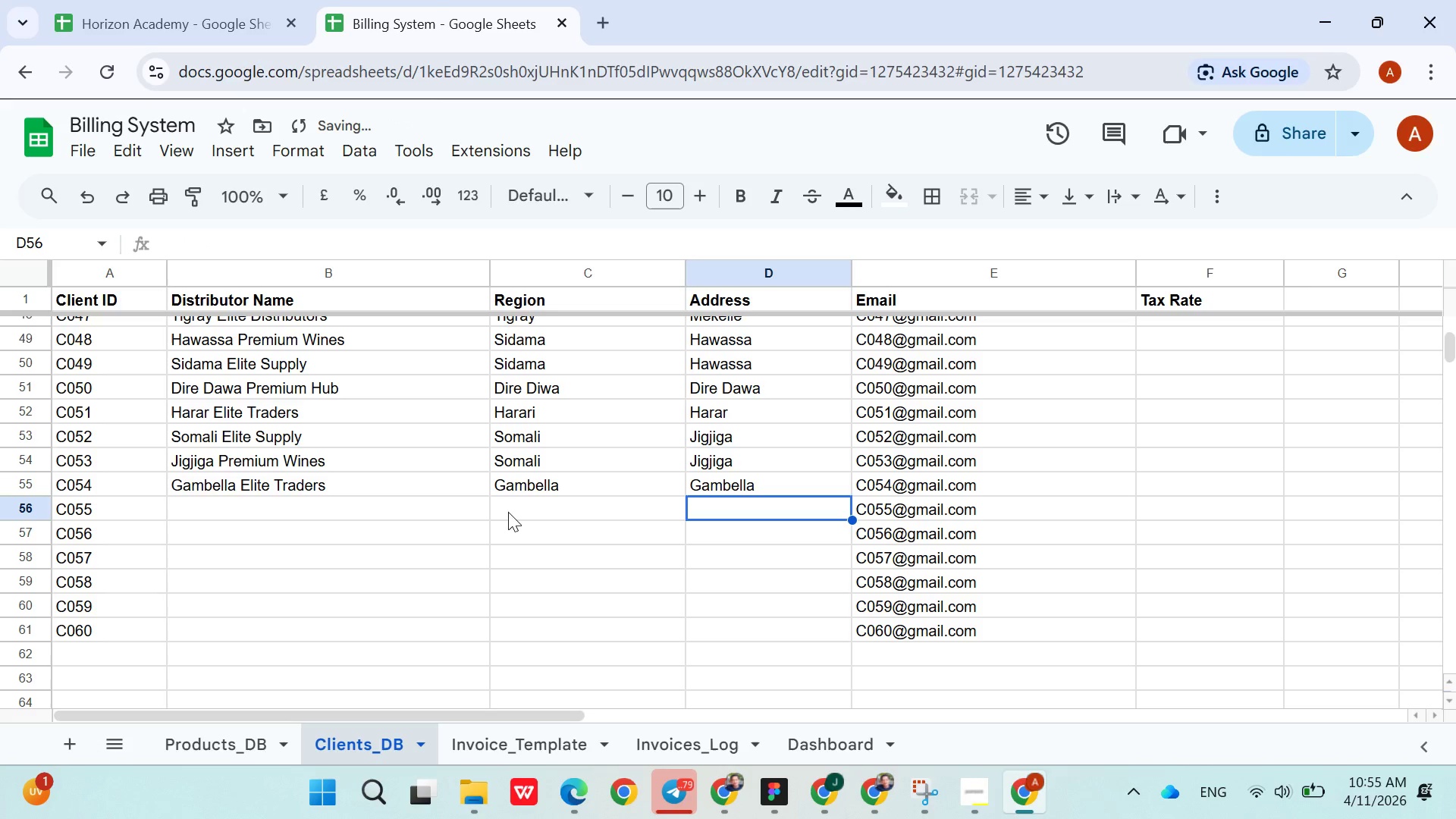 
key(ArrowDown)
 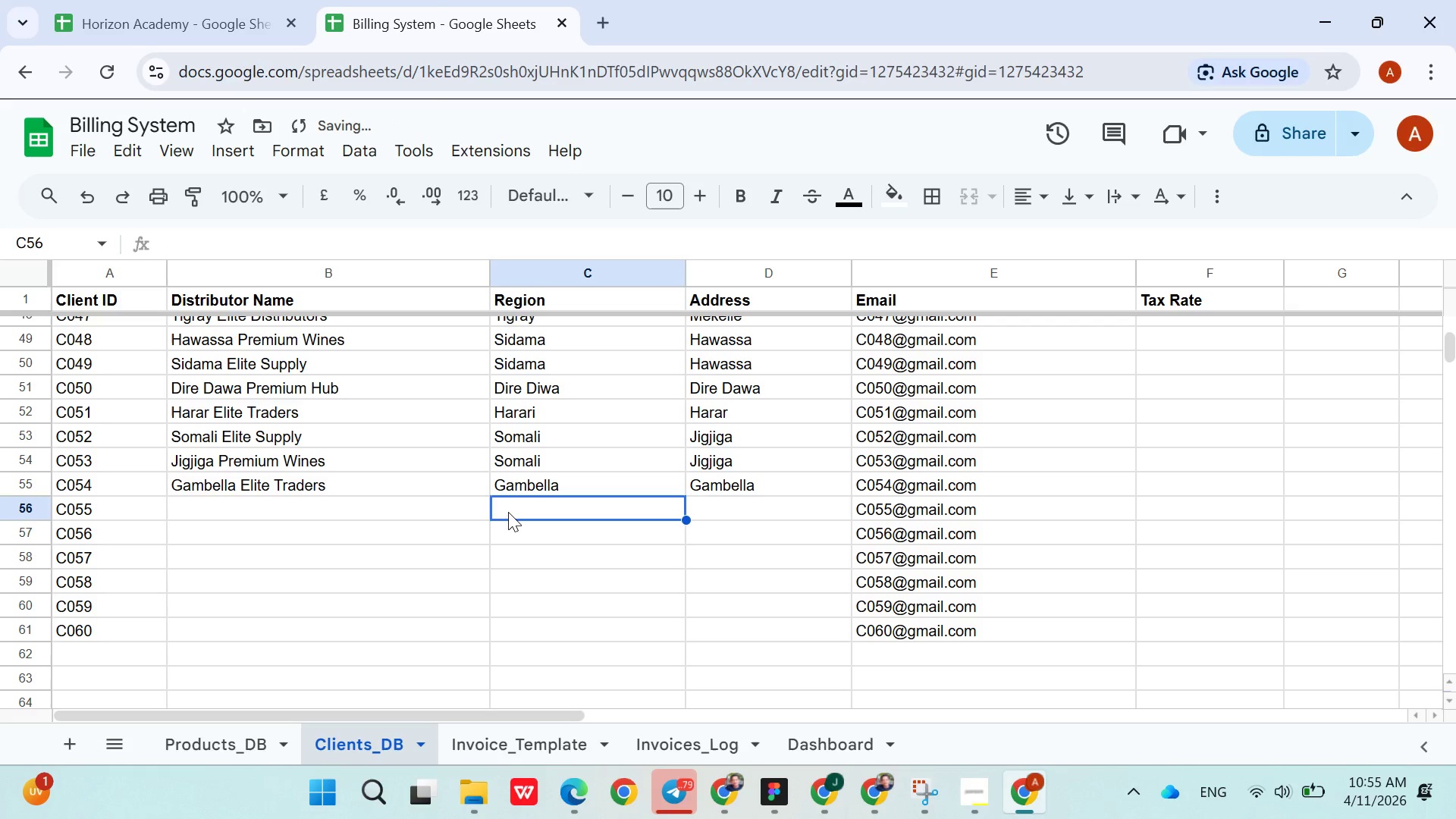 
hold_key(key=ArrowLeft, duration=0.69)
 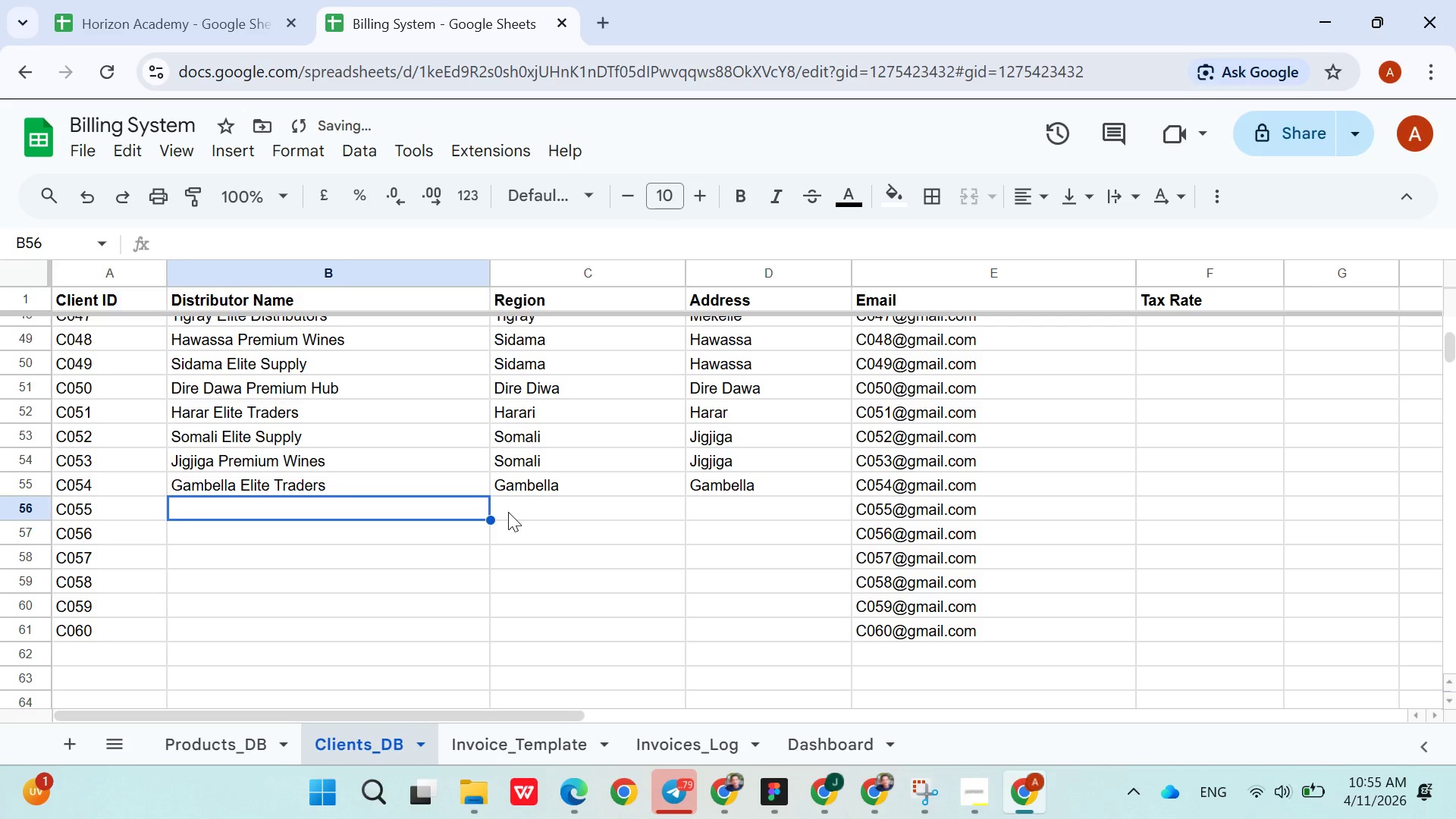 
key(ArrowRight)
 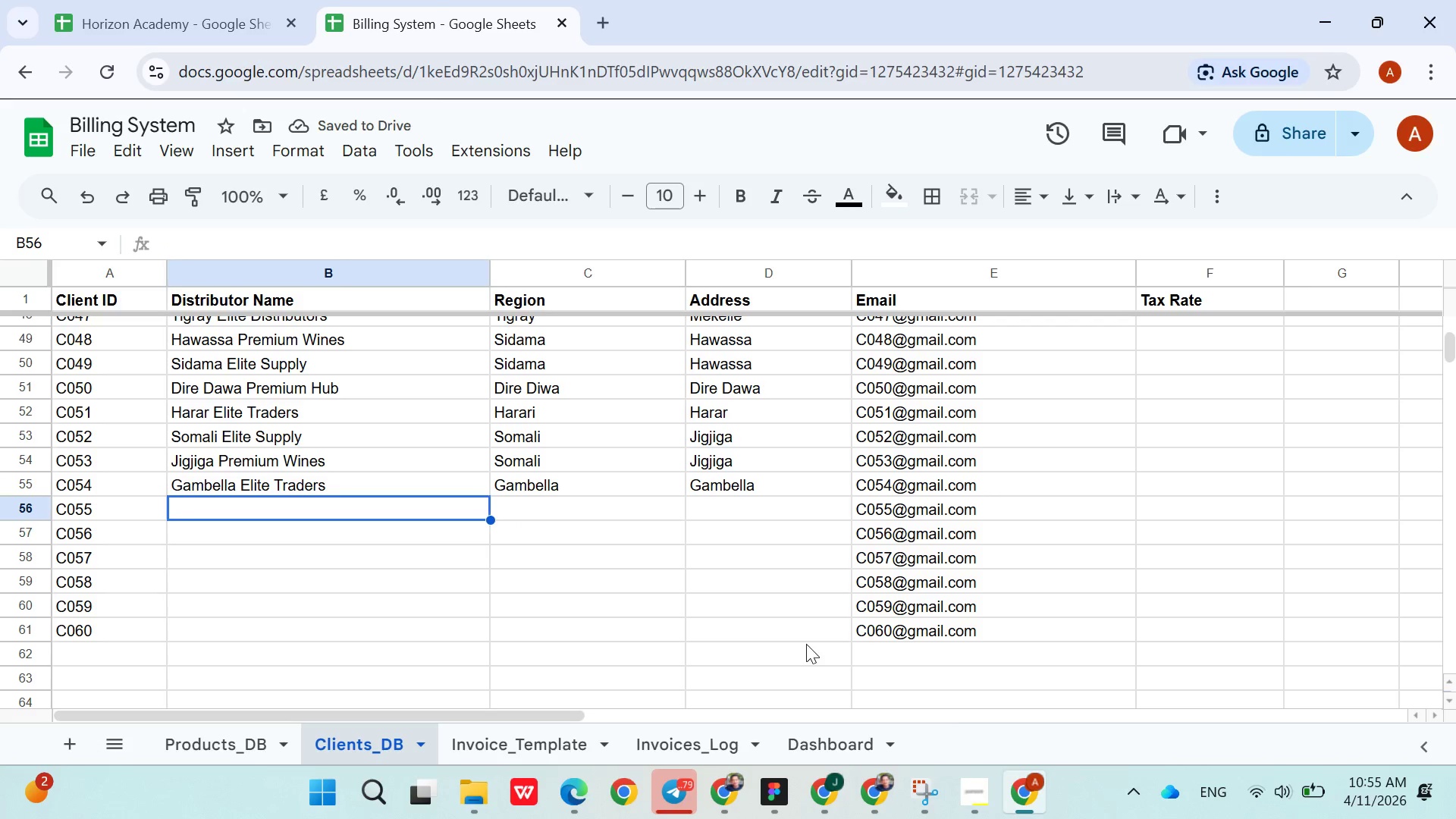 
left_click([978, 811])